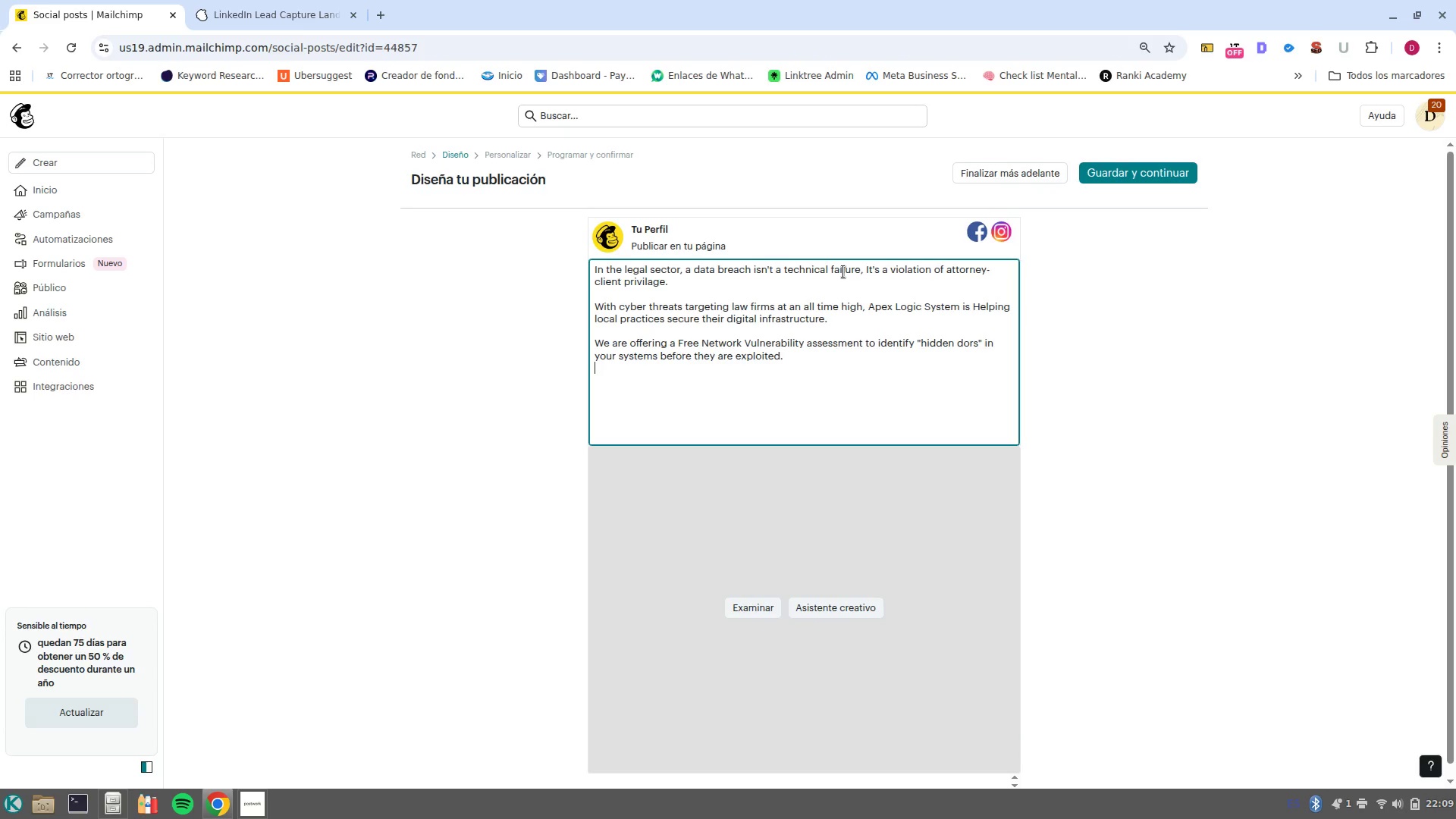 
key(Enter)
 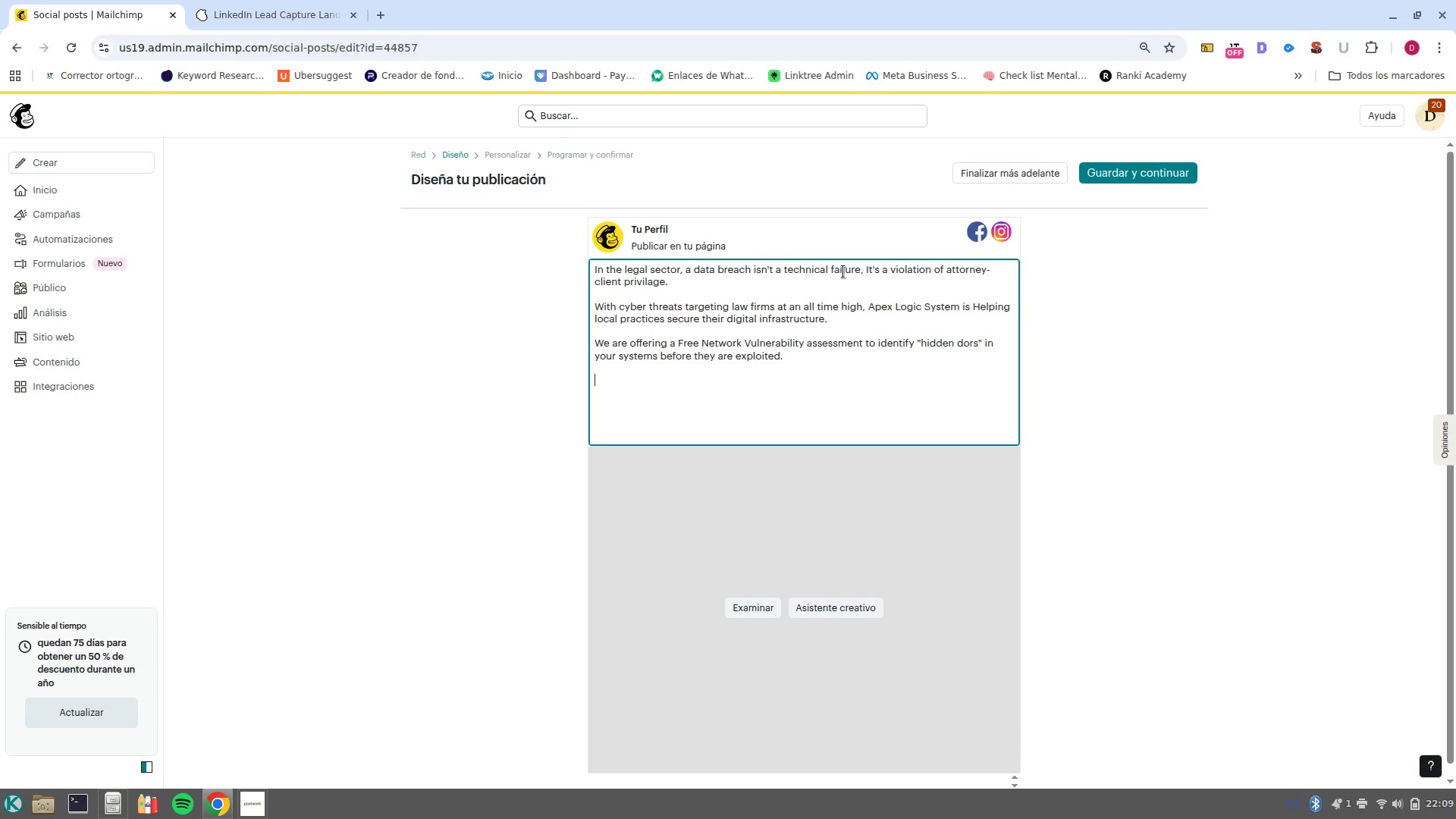 
type(Secure your firm-s reputation today. Click below to get your free assesment)
 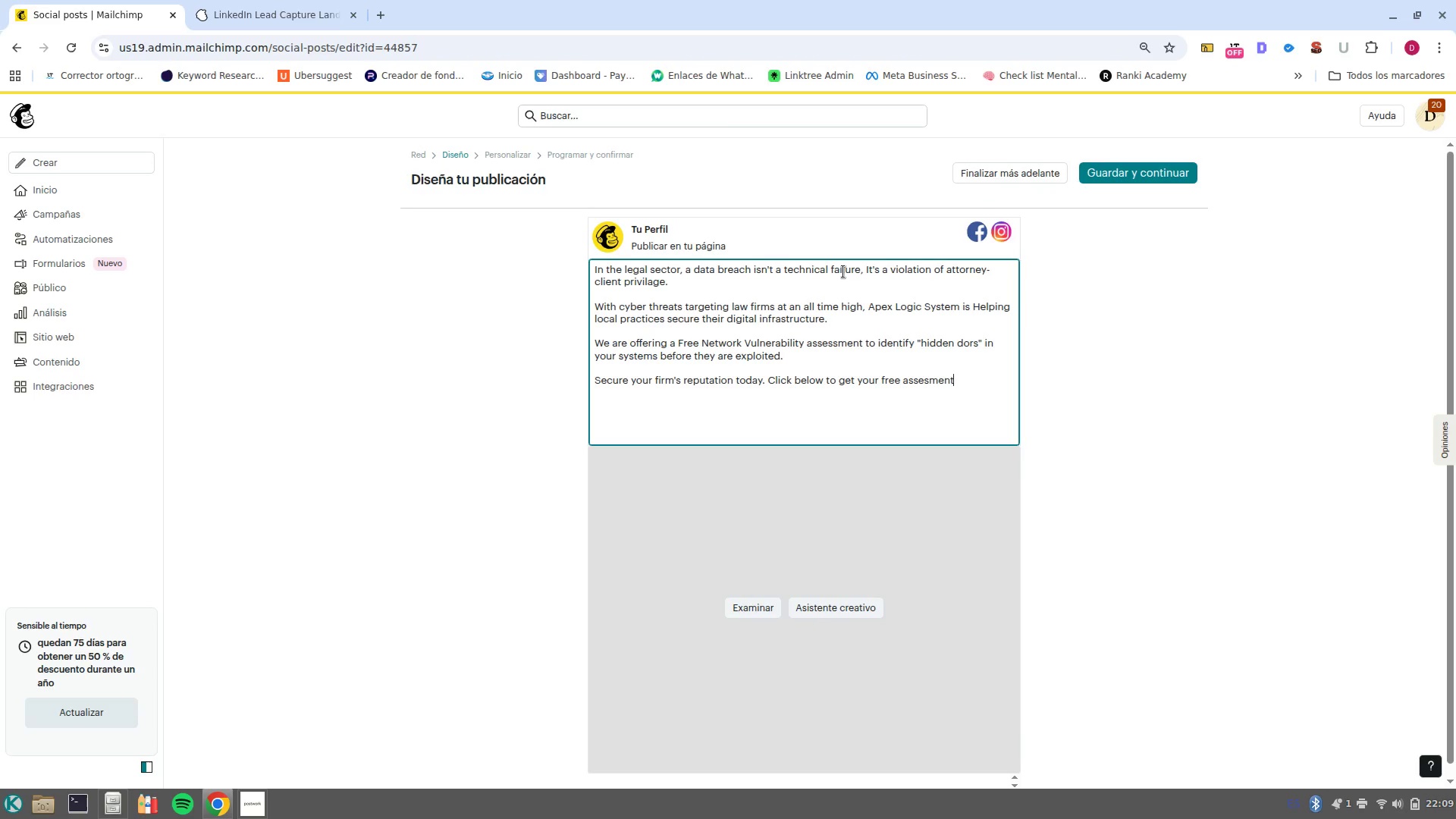 
key(Enter)
 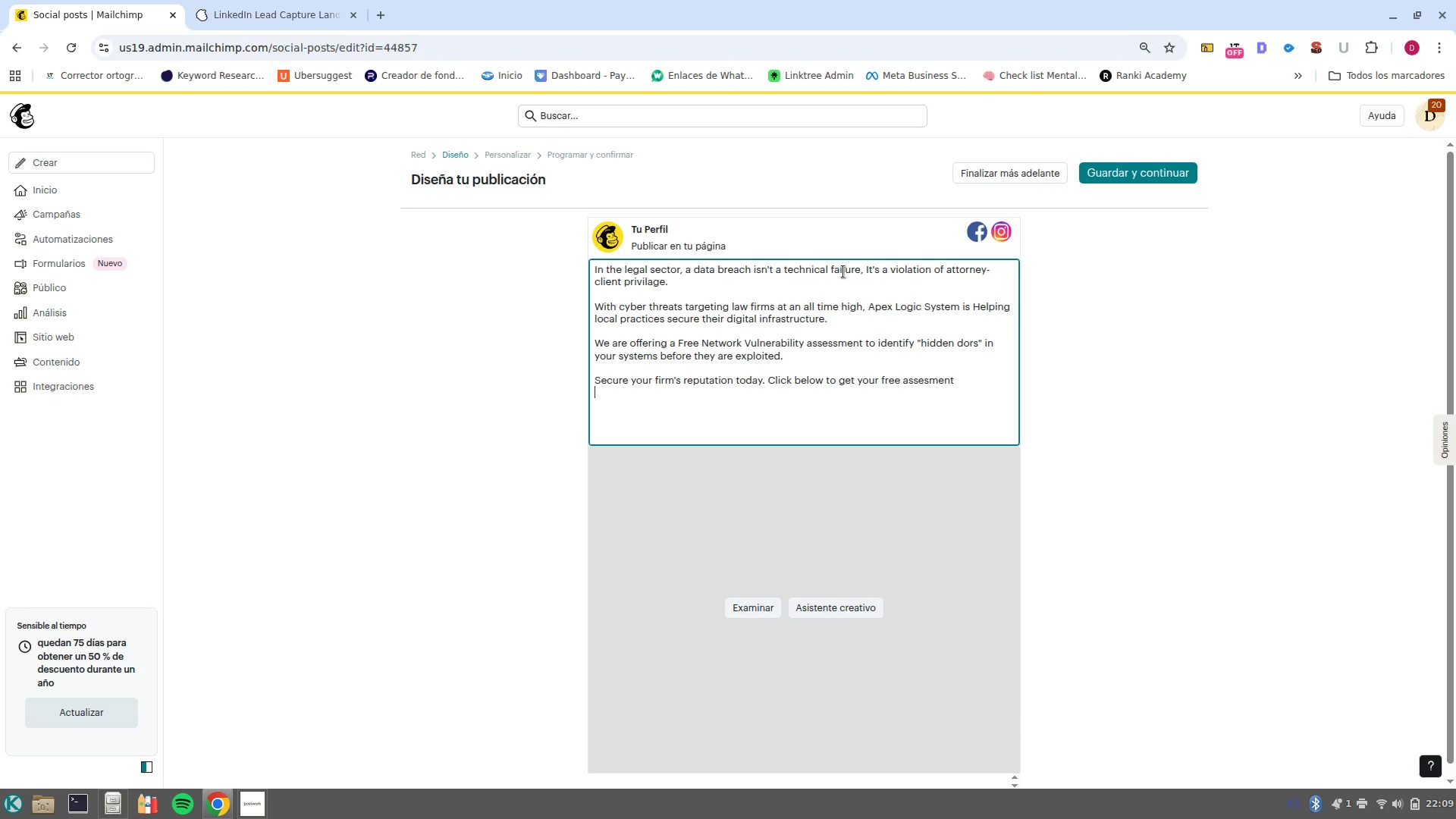 
key(Enter)
 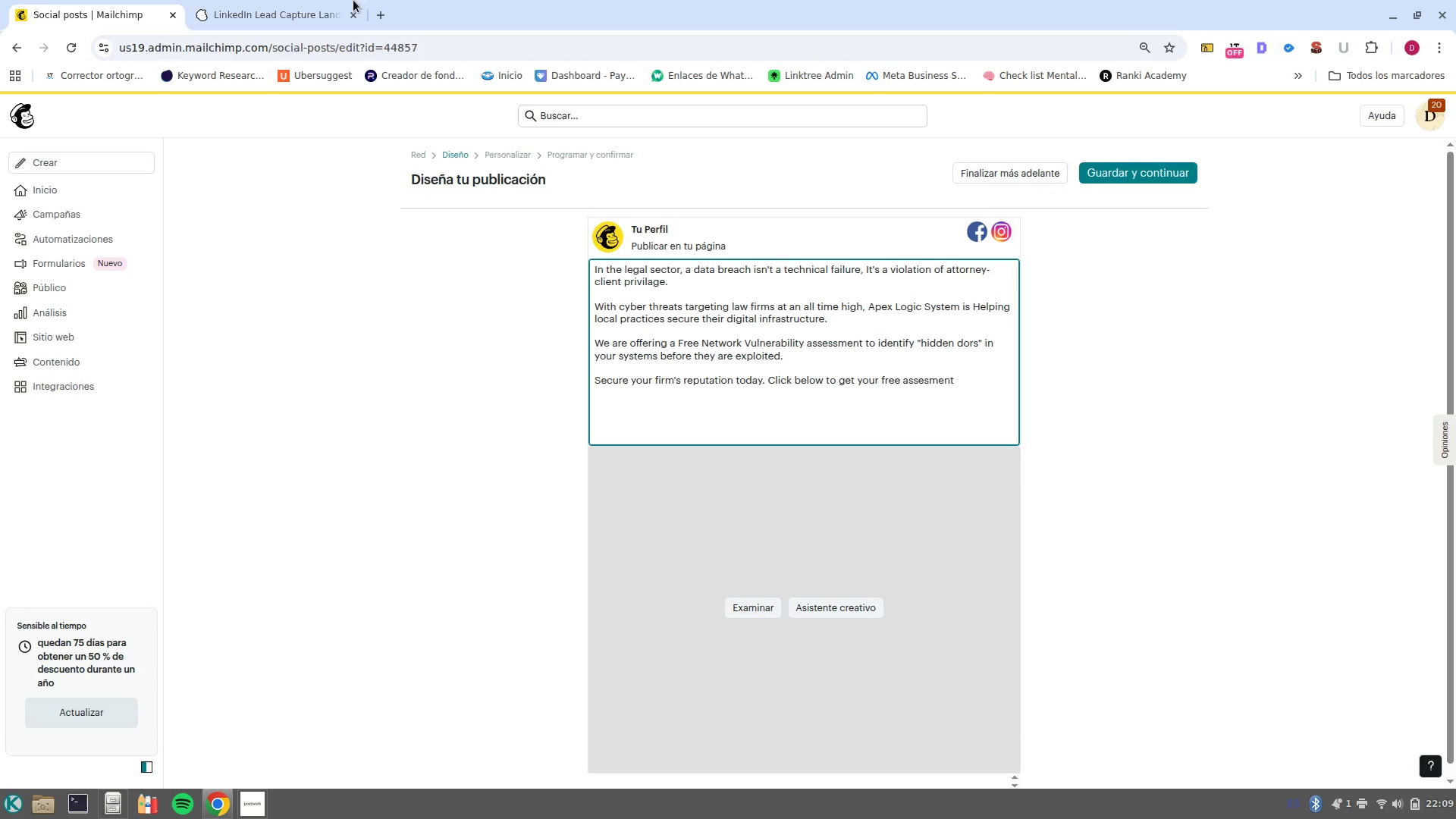 
left_click([312, 0])
 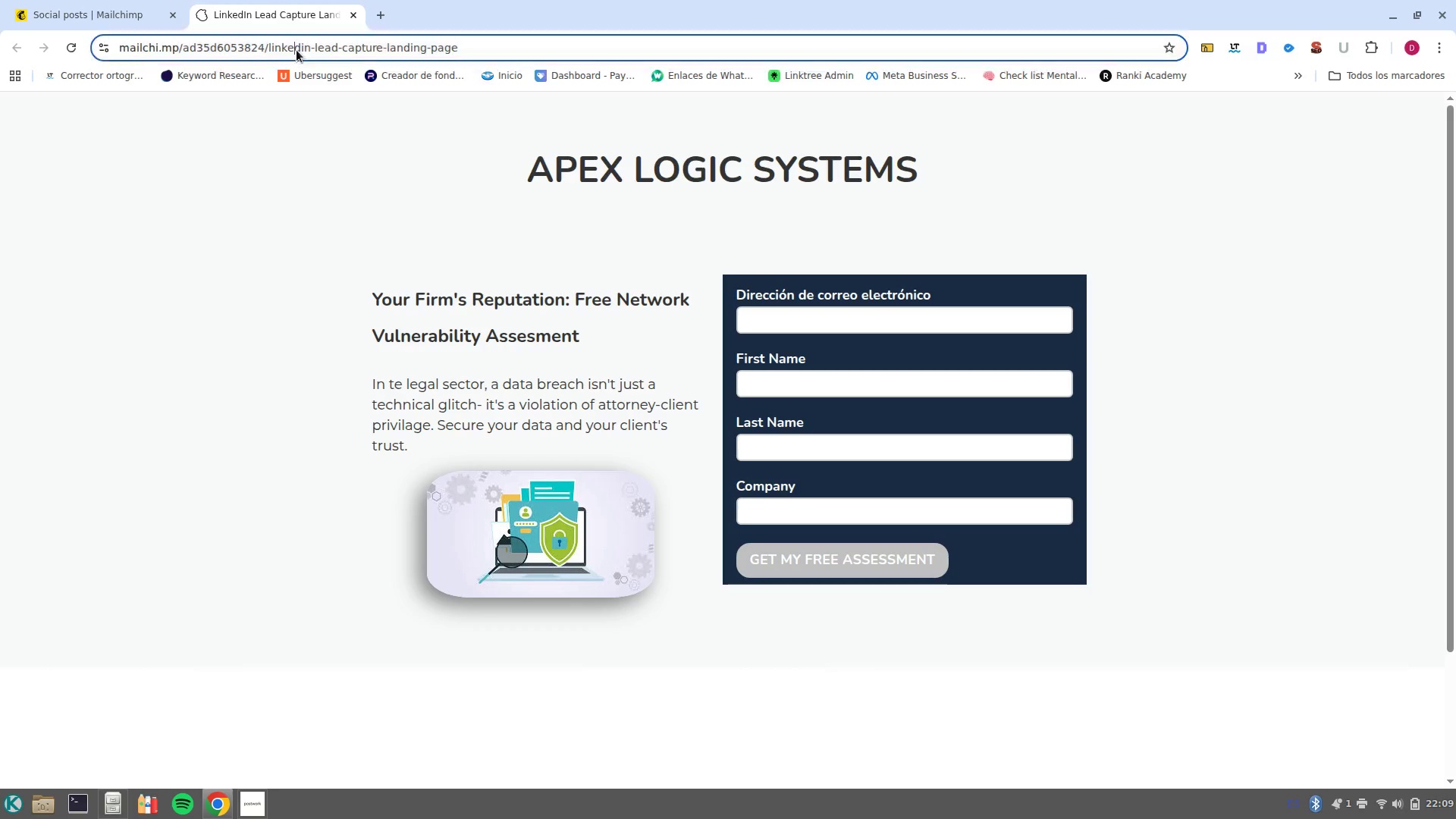 
double_click([297, 50])
 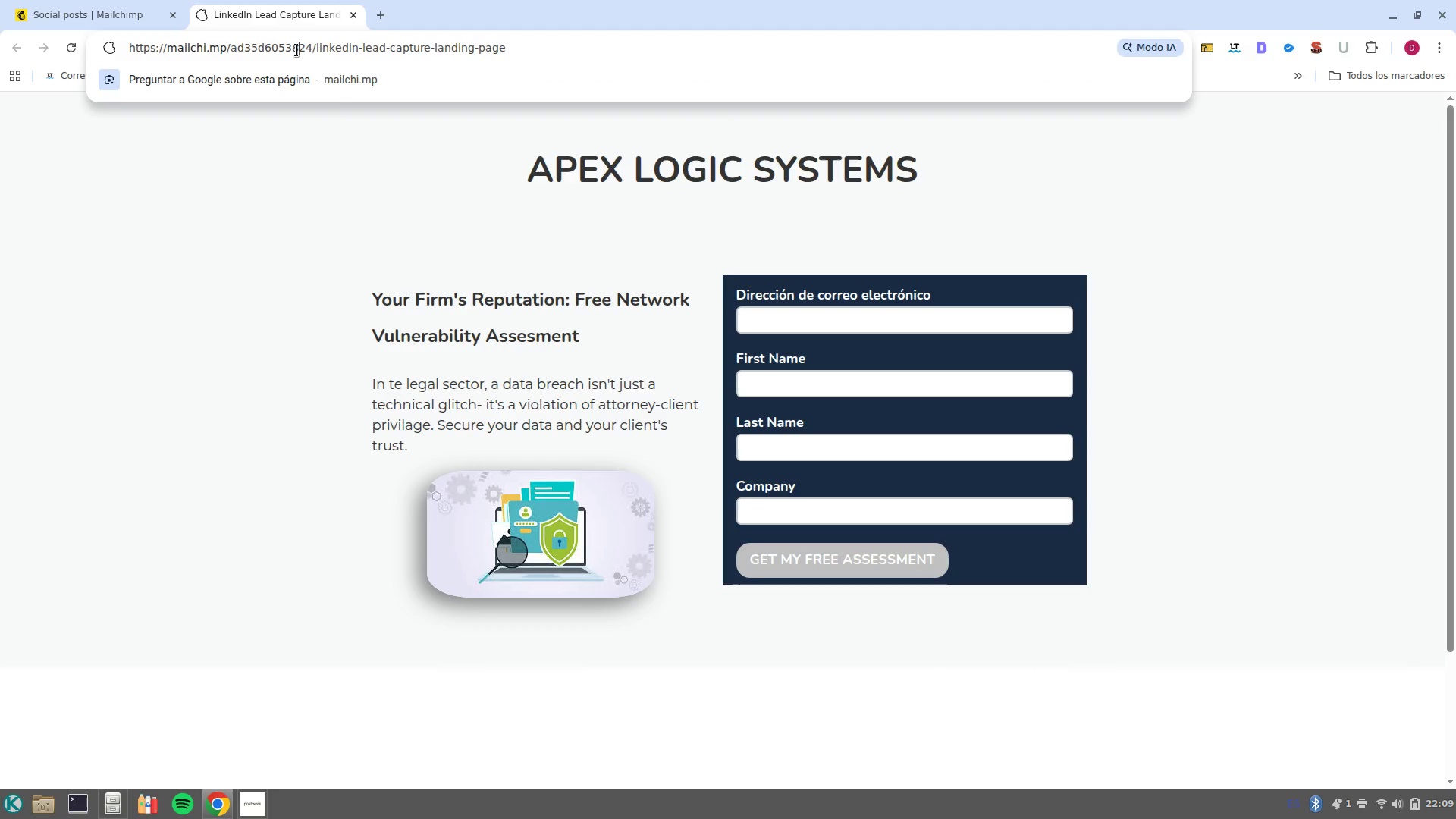 
double_click([297, 50])
 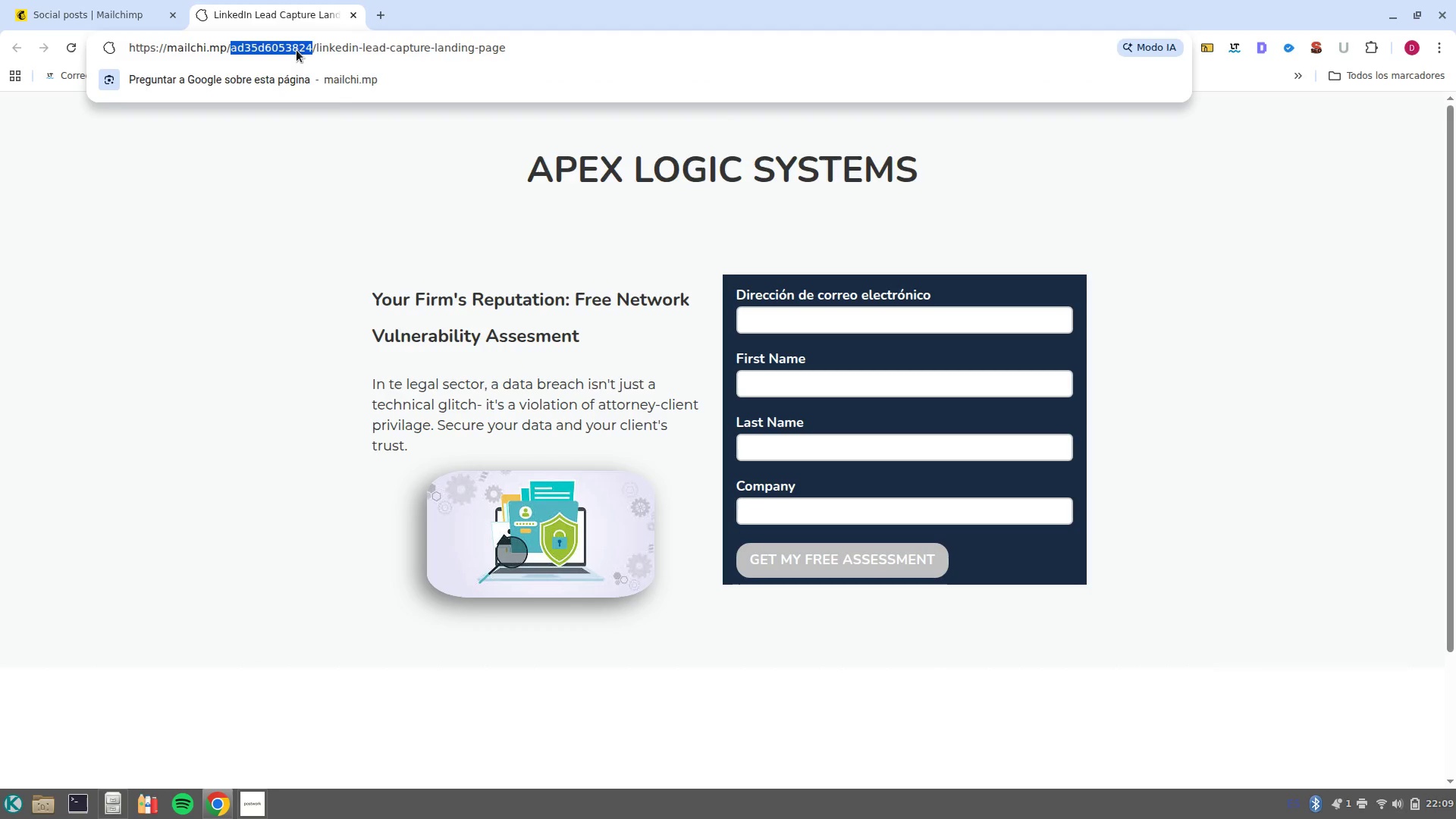 
left_click([297, 50])
 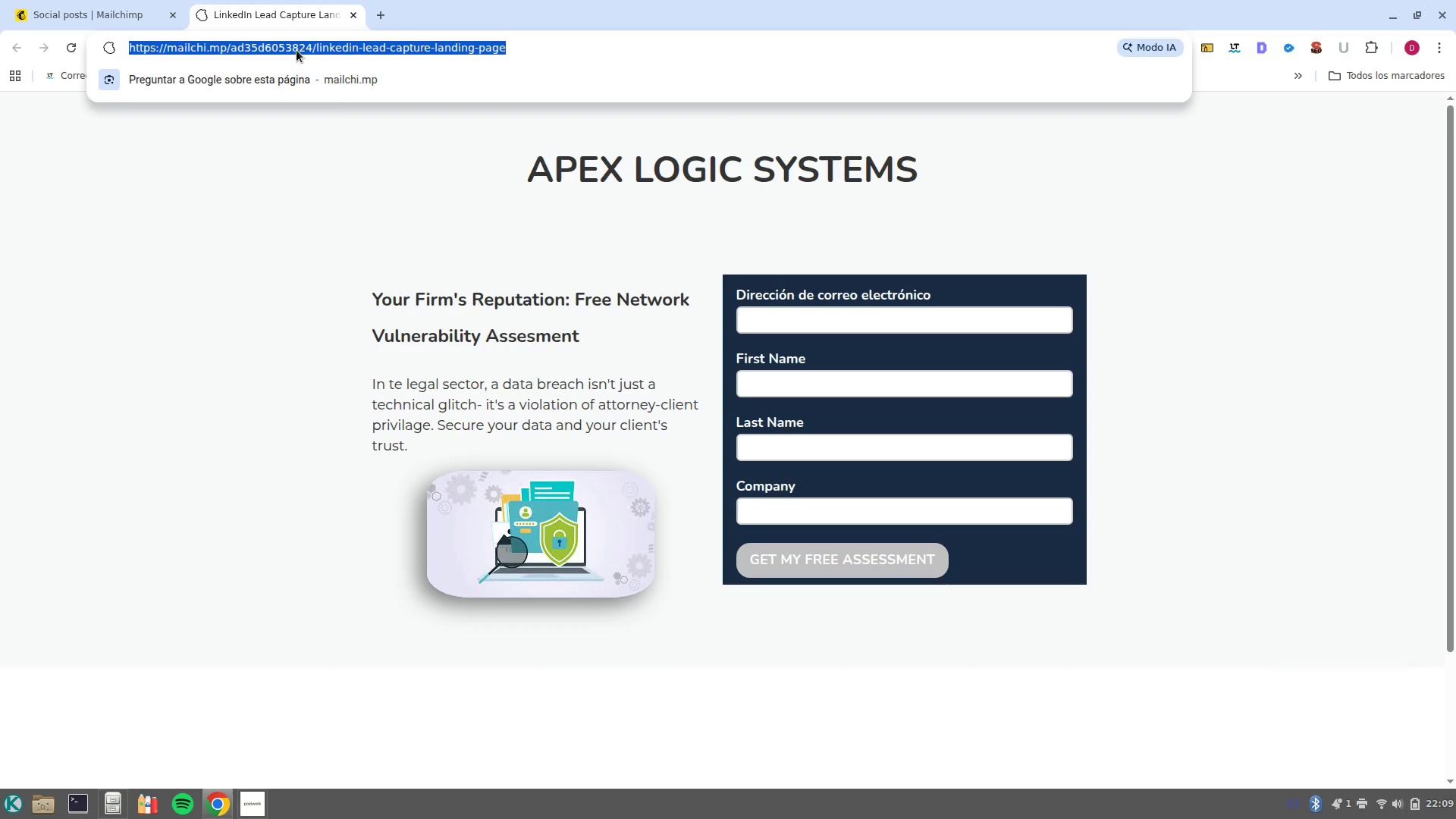 
key(Control+C)
 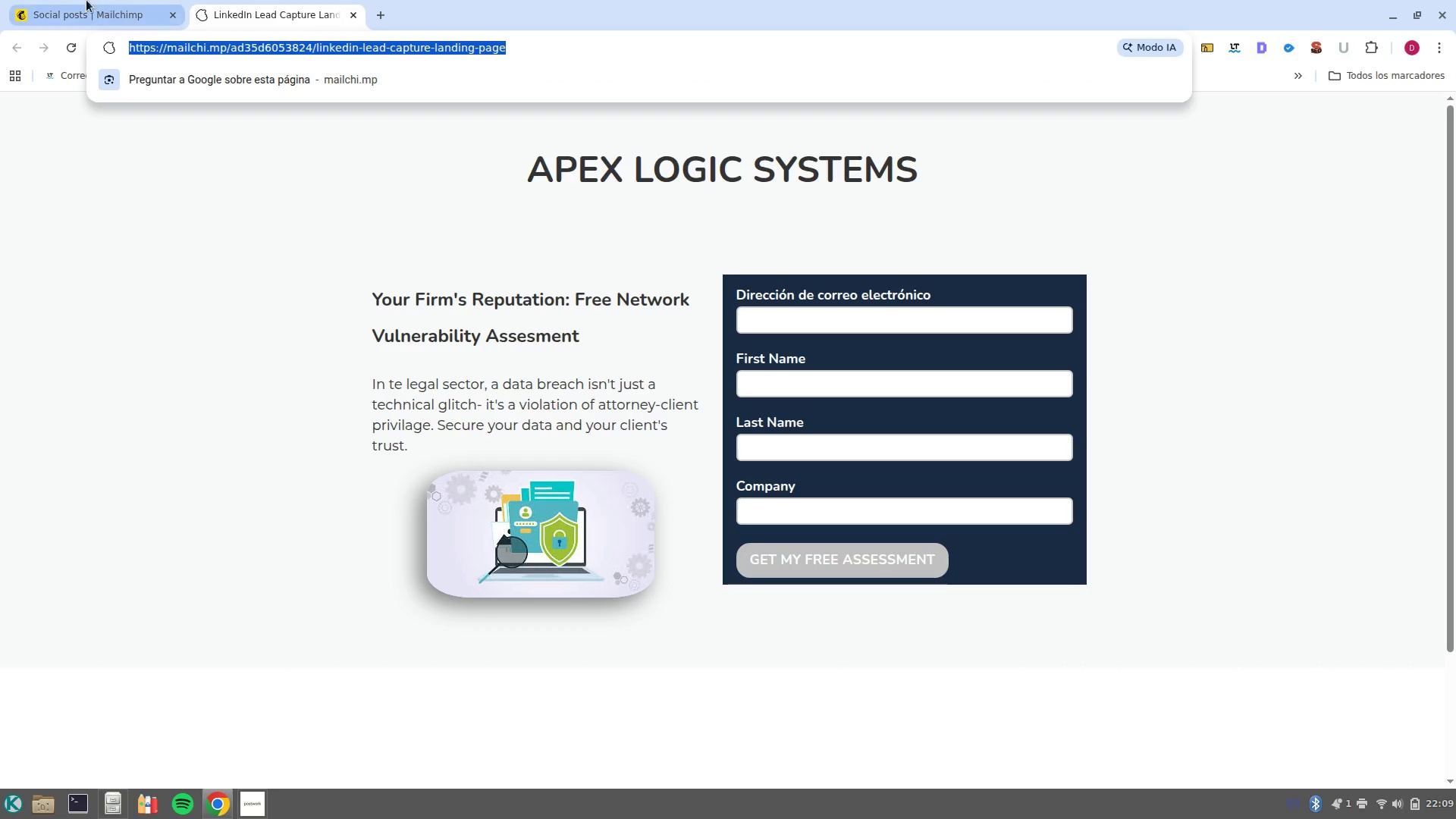 
left_click([86, 0])
 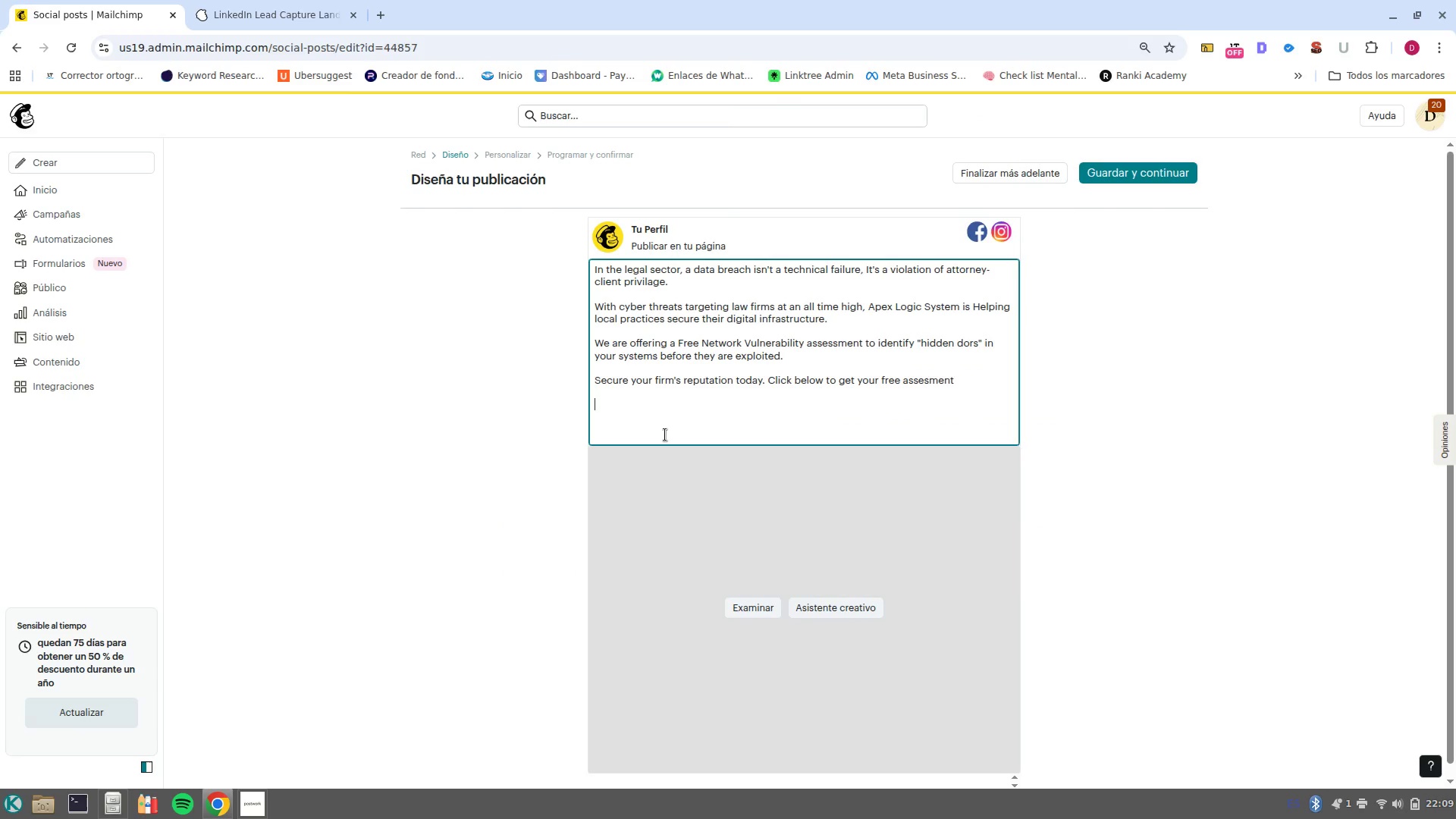 
key(Control+V)
 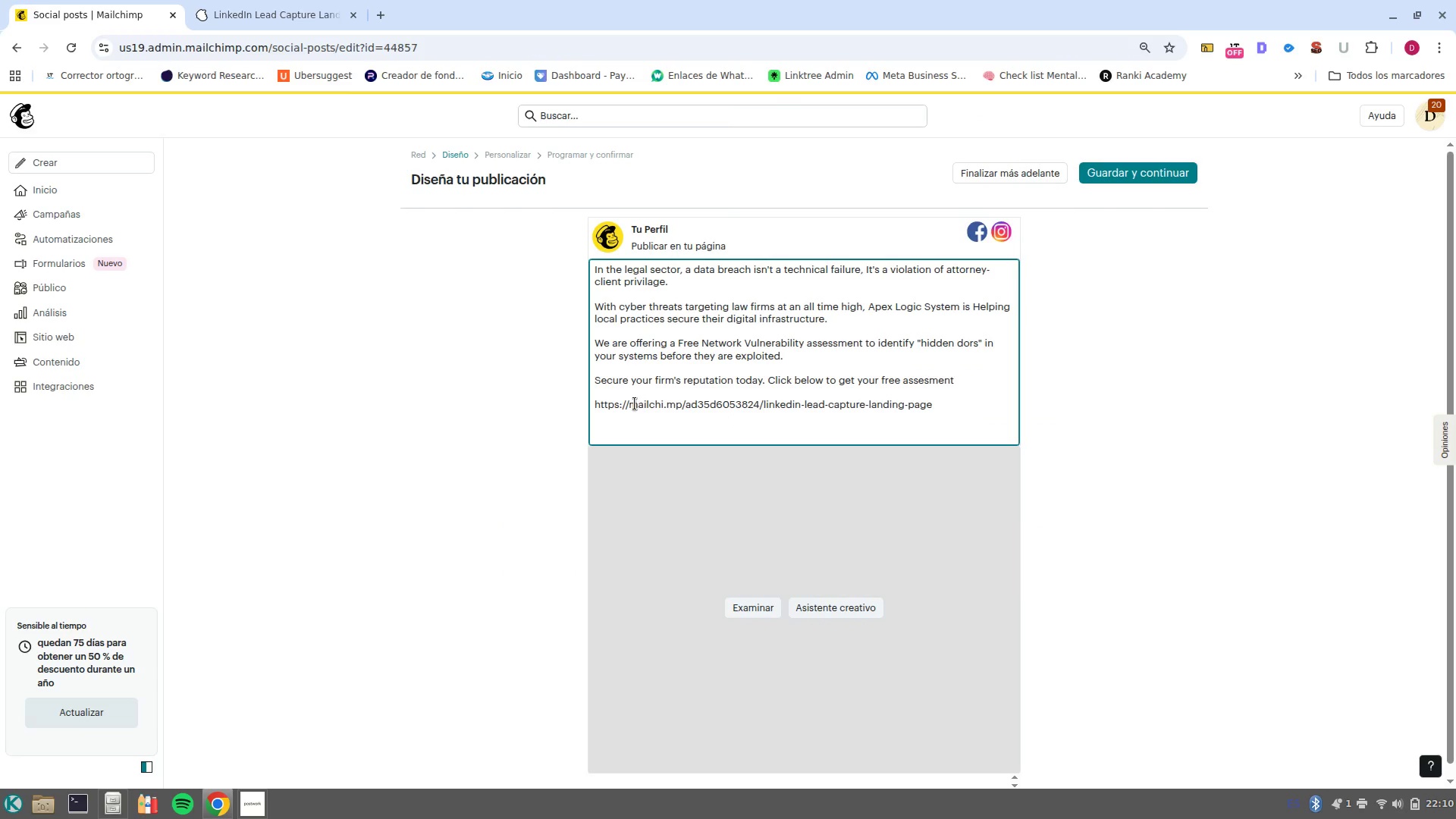 
left_click_drag(start_coordinate=[631, 402], to_coordinate=[582, 405])
 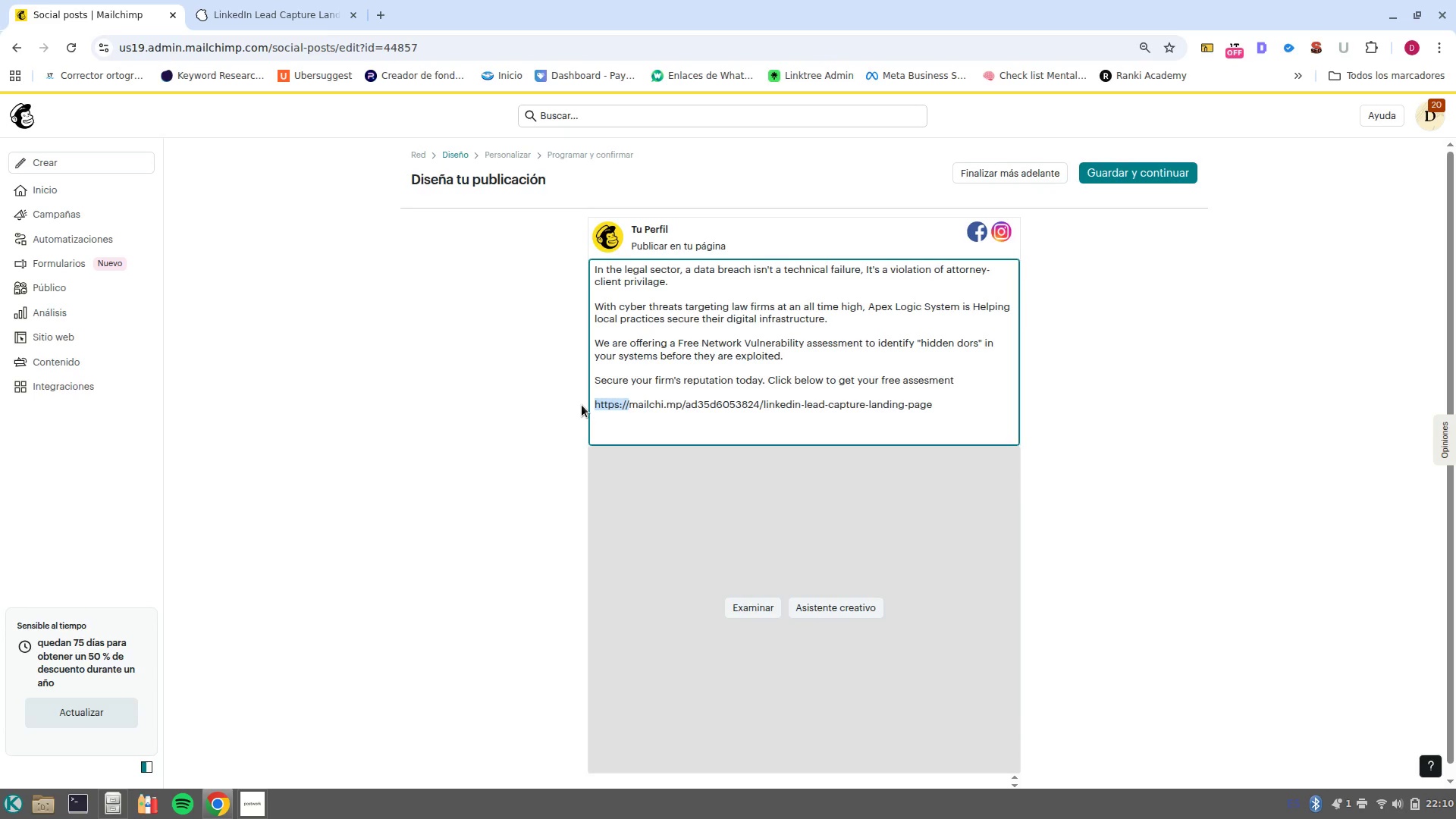 
key(Backspace)
 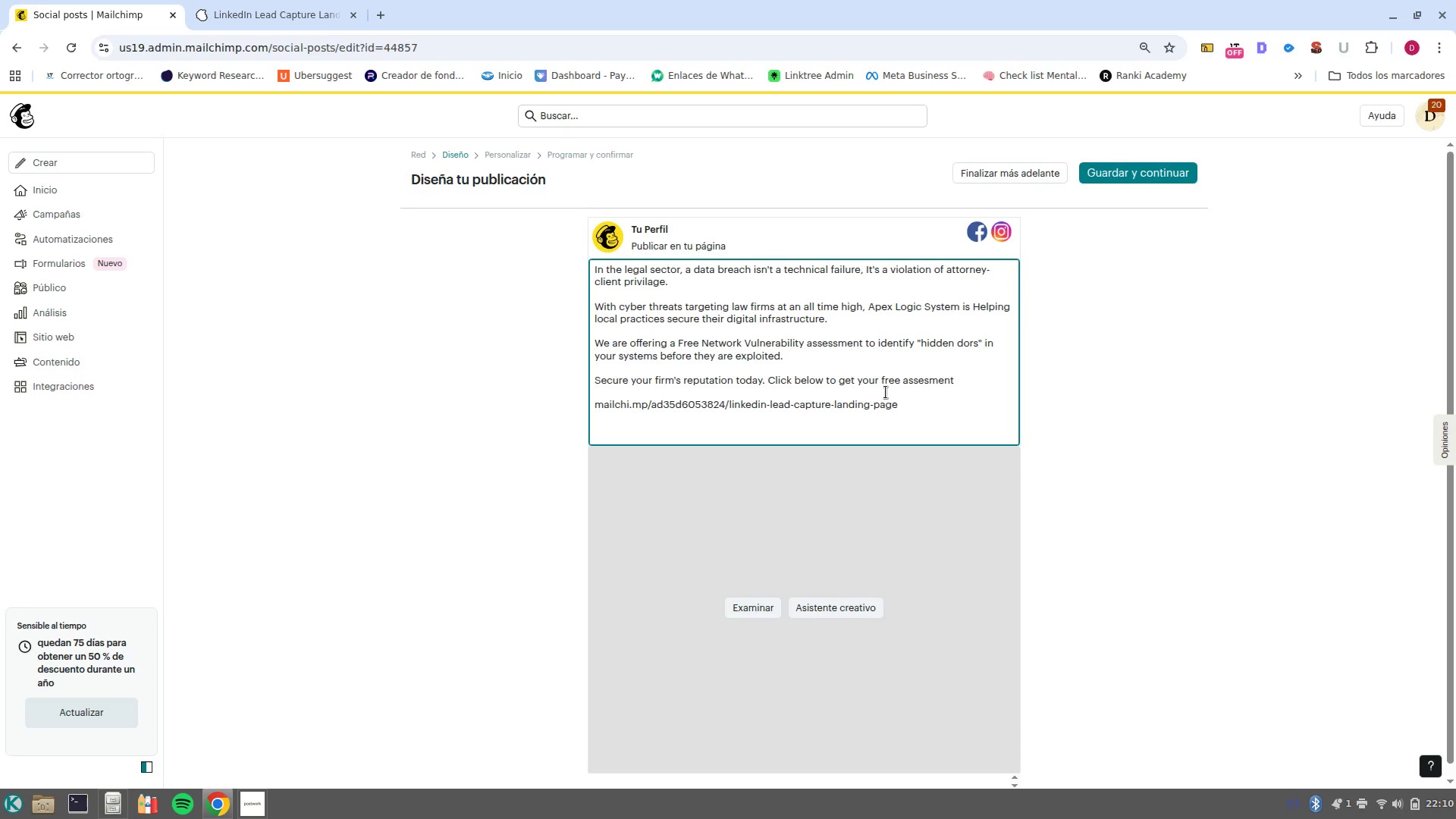 
left_click([909, 403])
 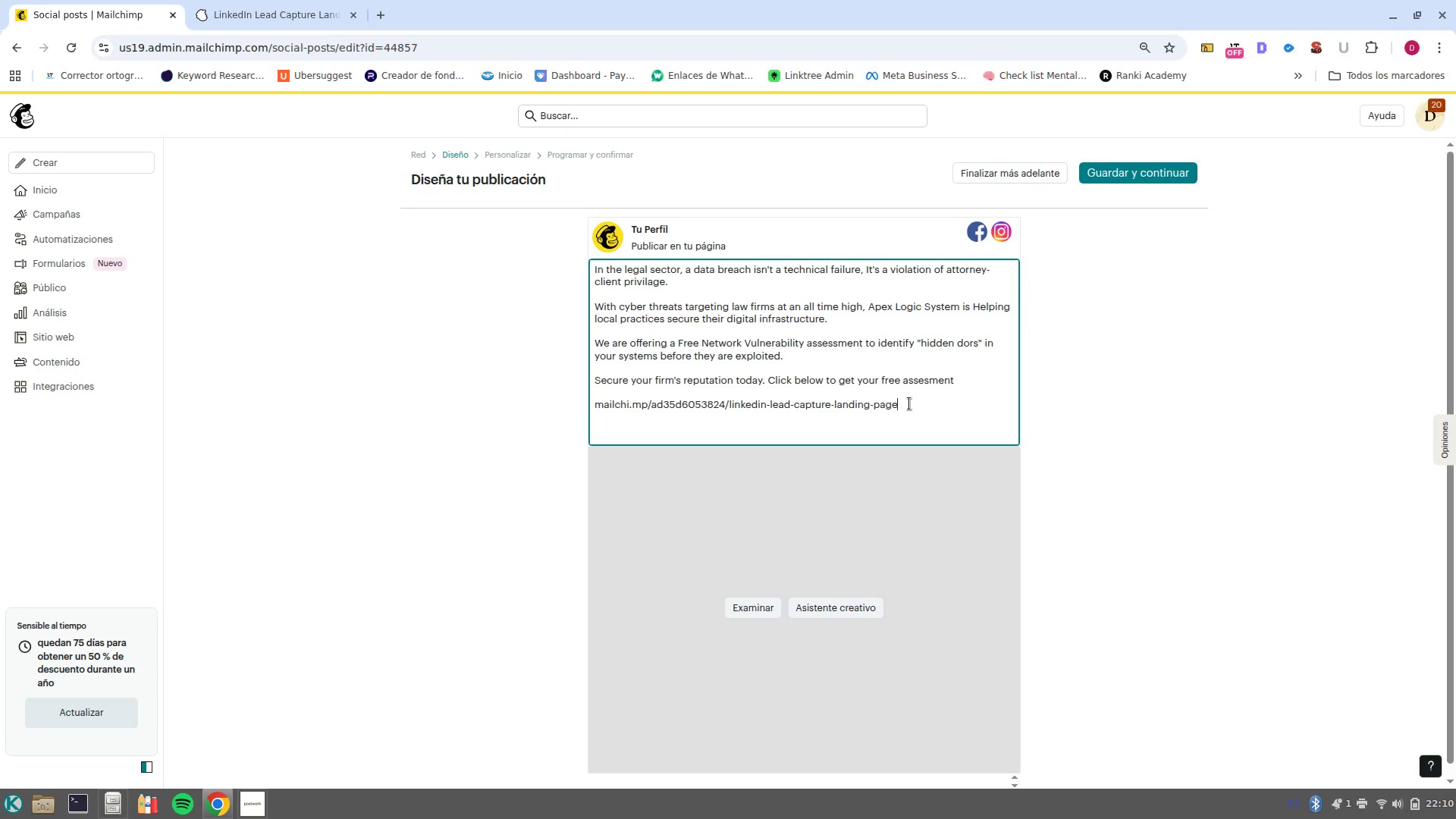 
key(Shift+Enter)
 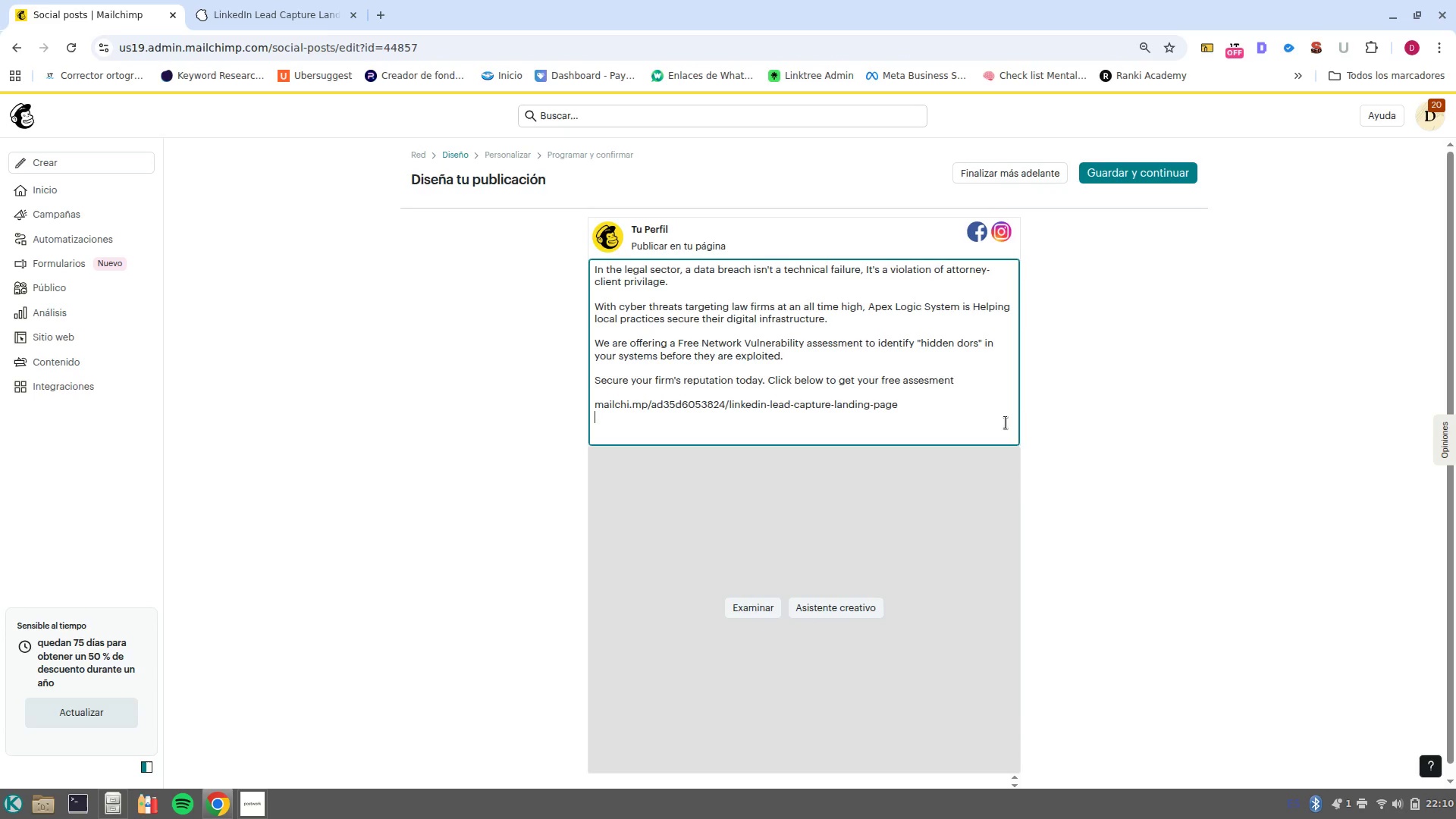 
hold_key(key=ControlLeft, duration=0.36)
left_click_drag(start_coordinate=[1006, 422], to_coordinate=[543, 406])
 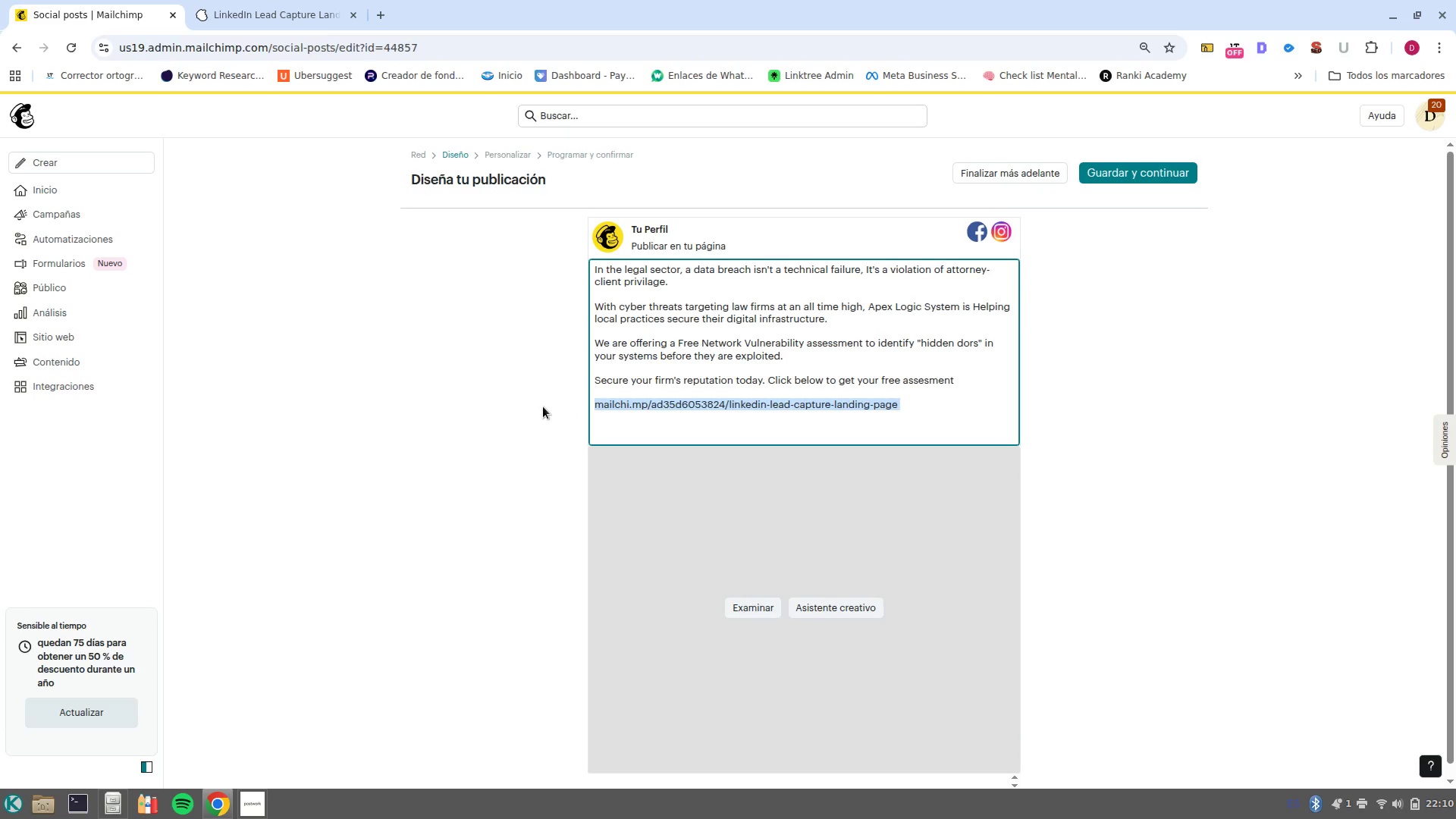 
key(Backspace)
 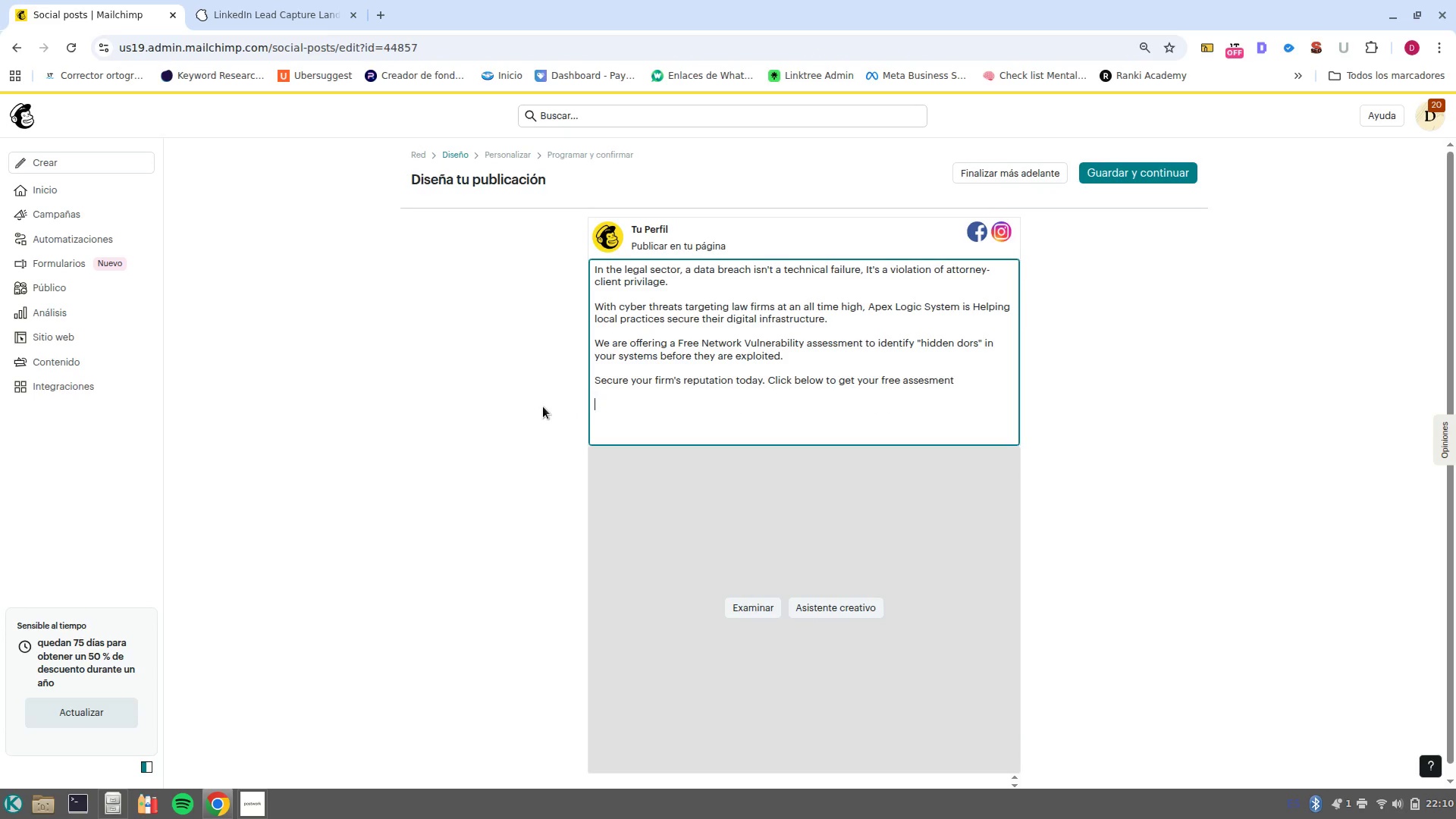 
key(Control+Shift+V)